 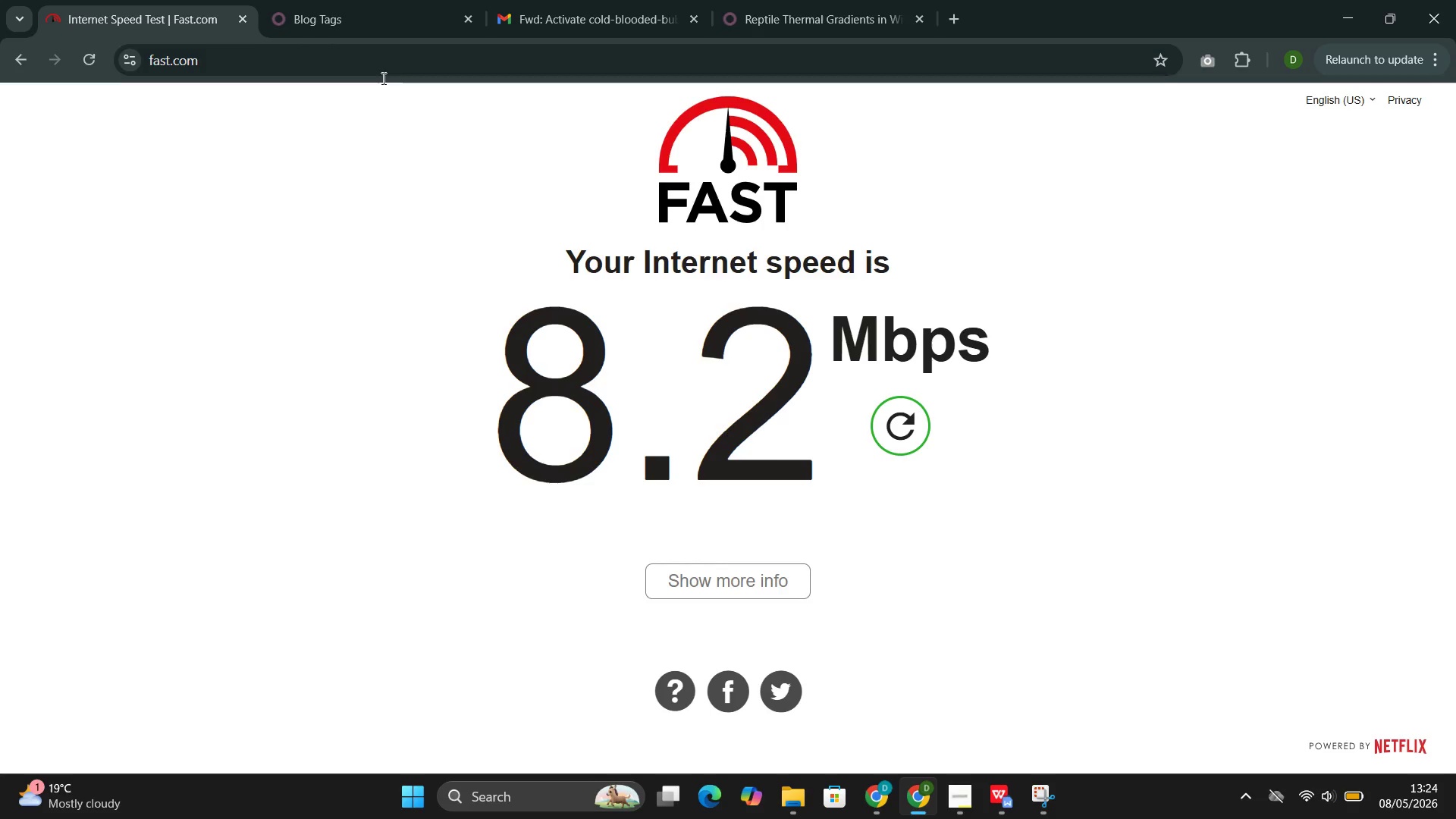 
left_click([897, 428])
 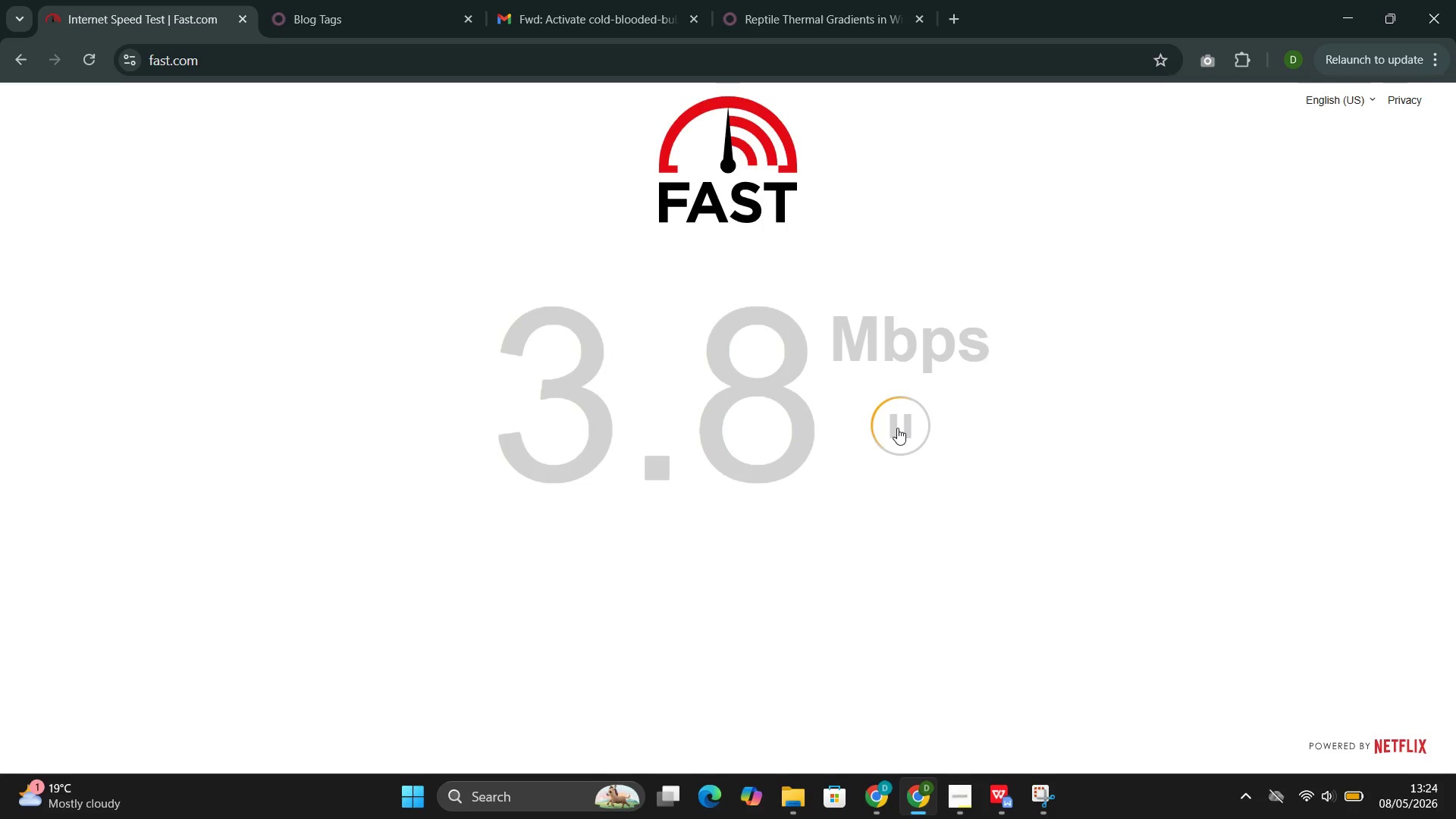 
wait(6.06)
 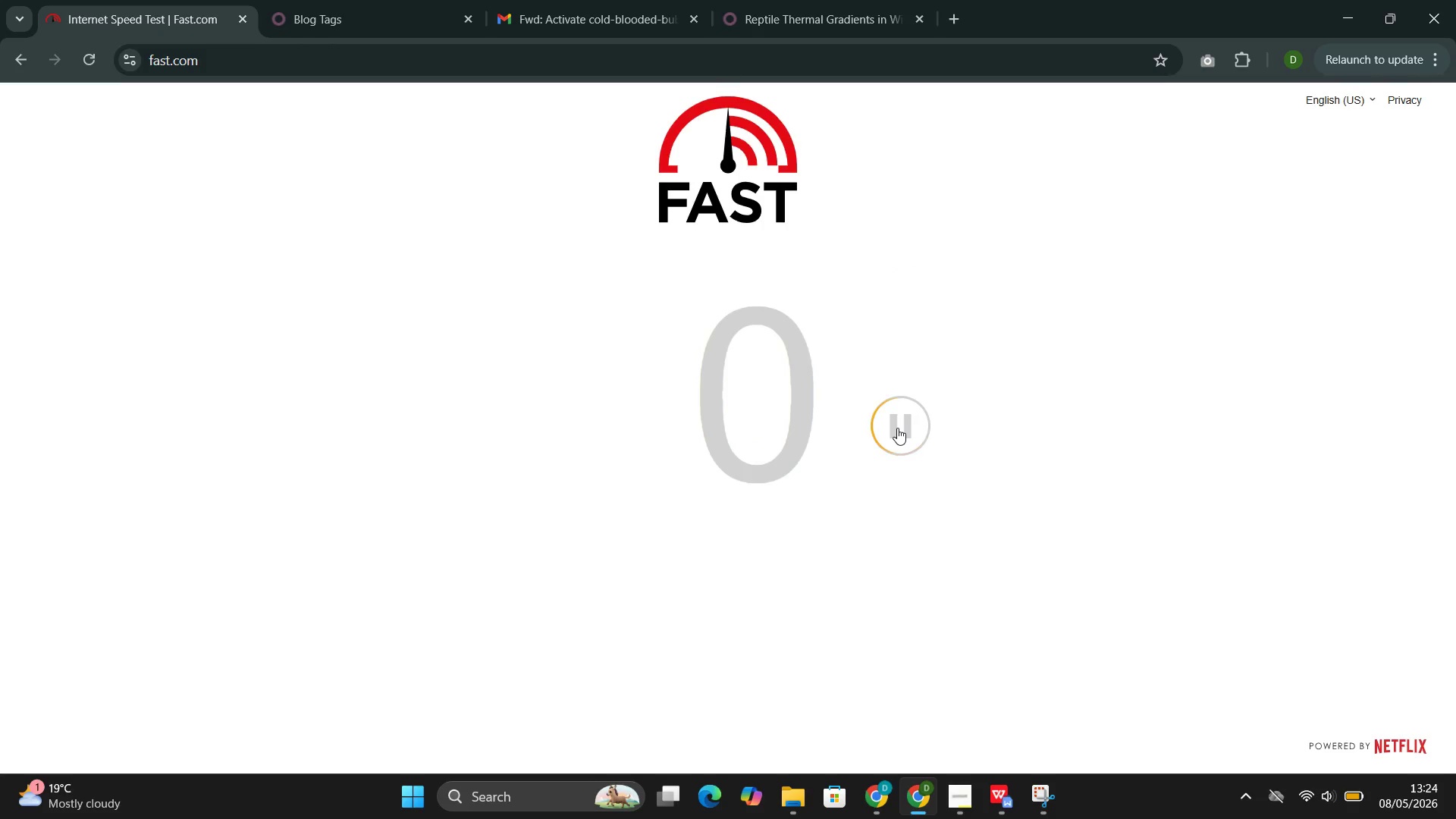 
left_click([829, 11])
 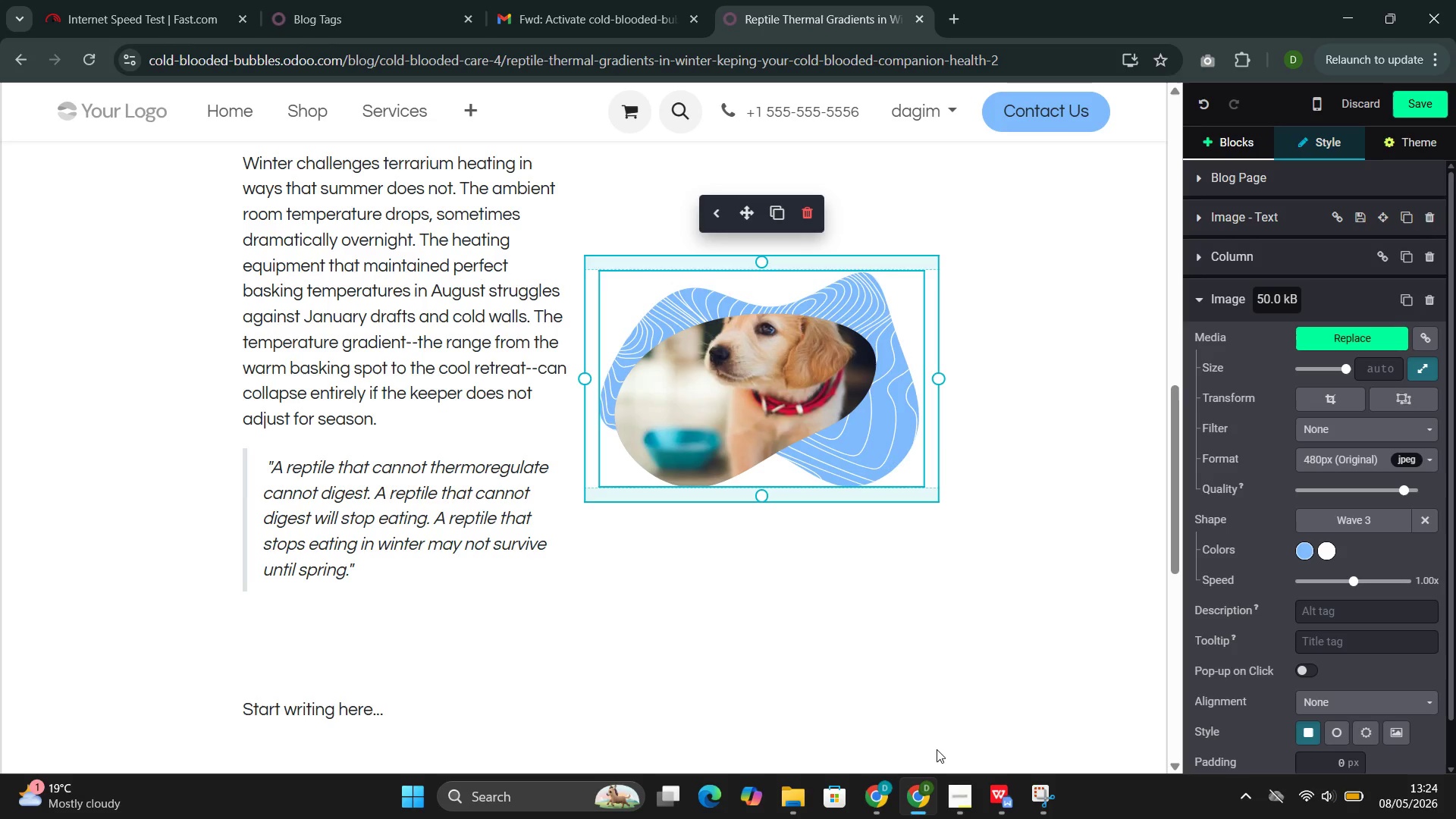 
wait(14.72)
 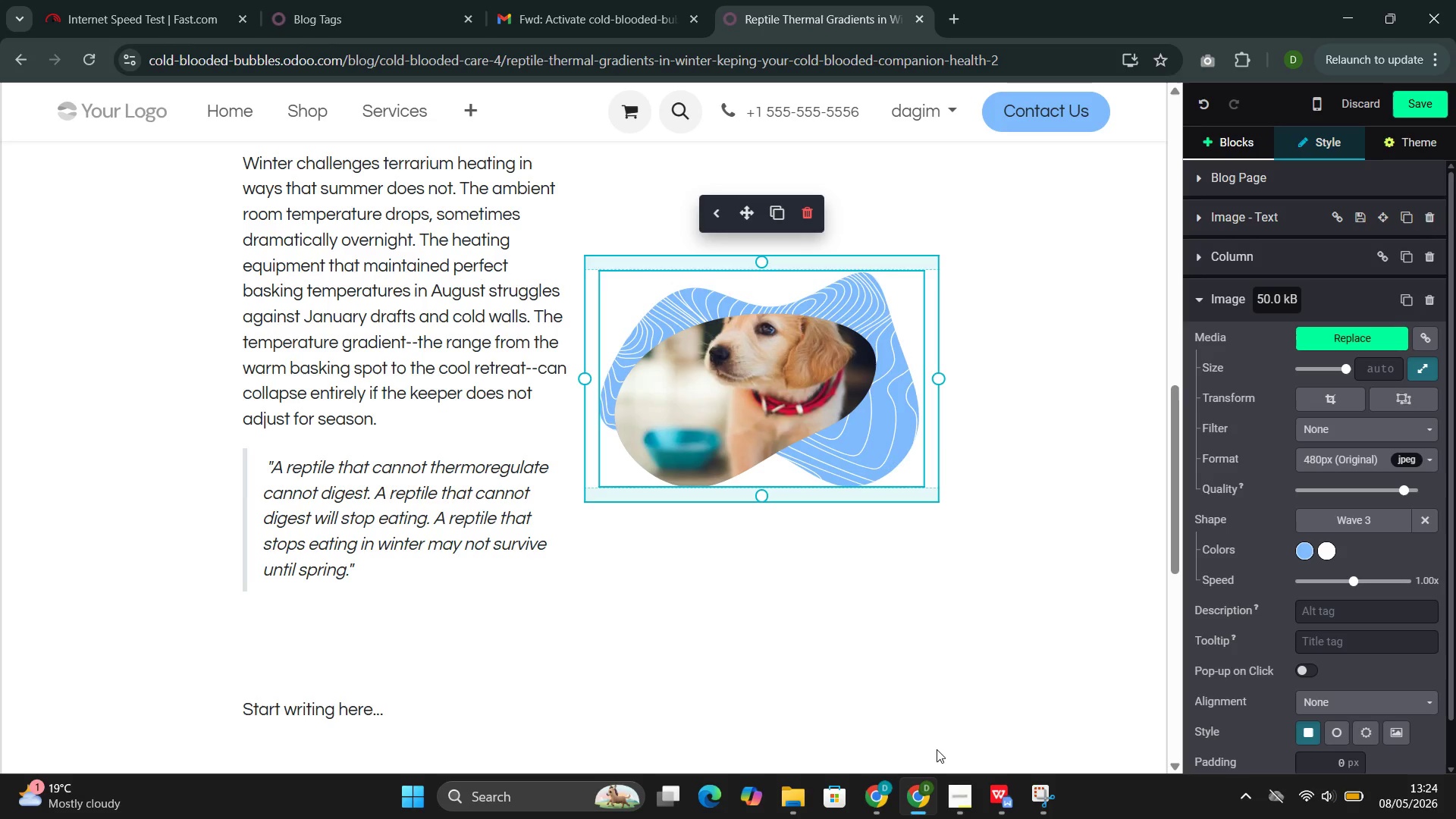 
left_click([1231, 143])
 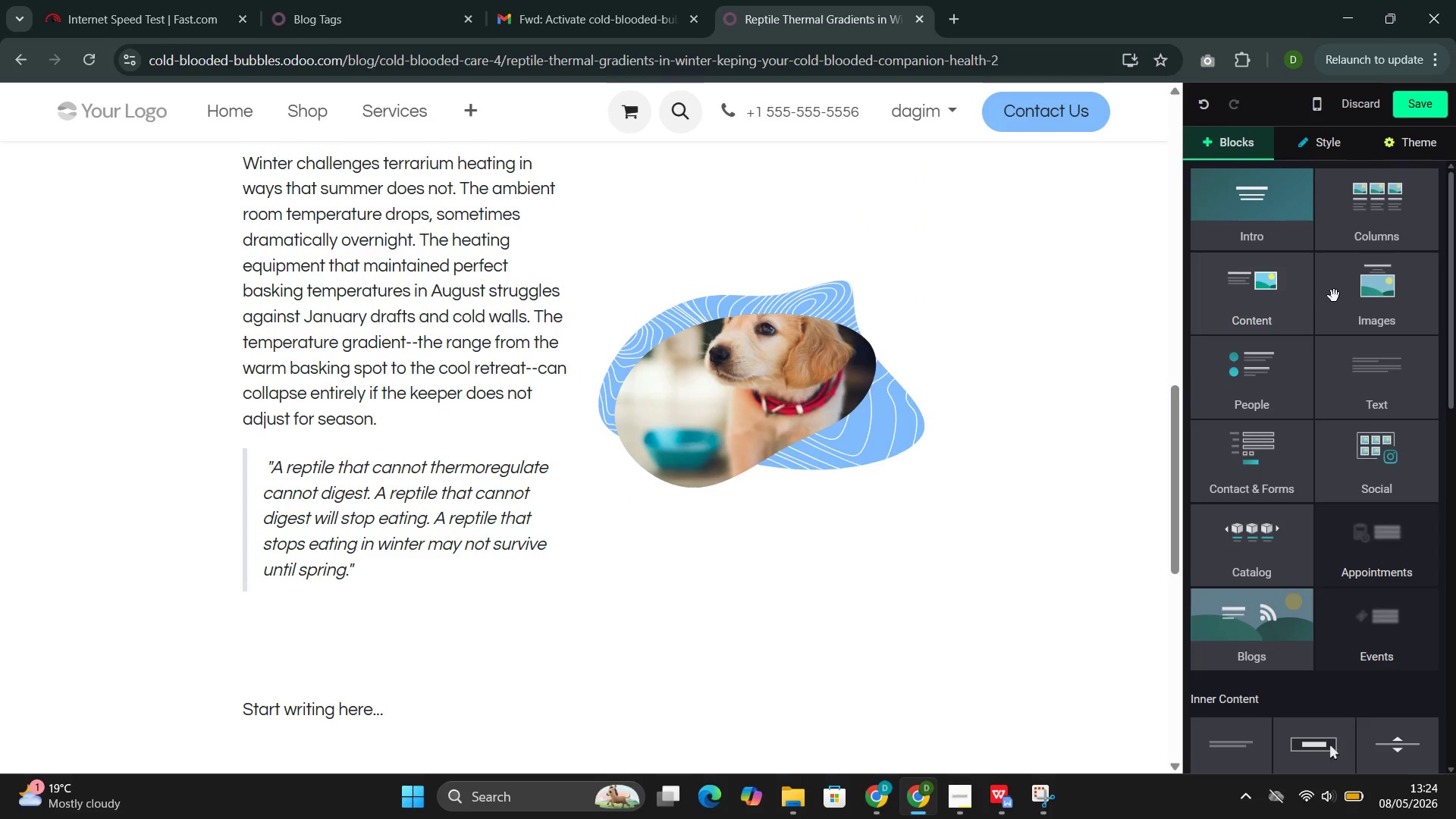 
left_click([1338, 297])
 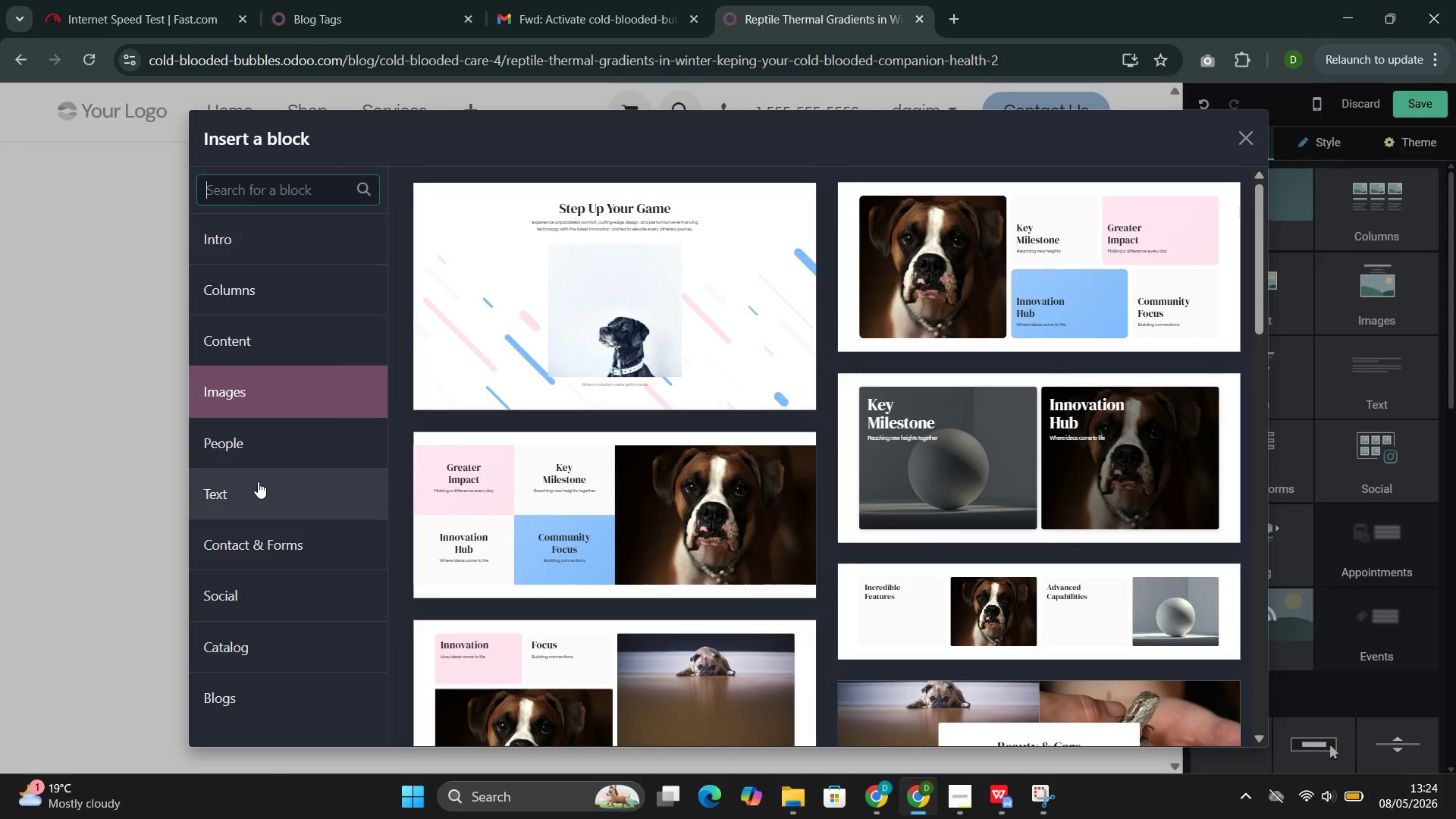 
wait(15.12)
 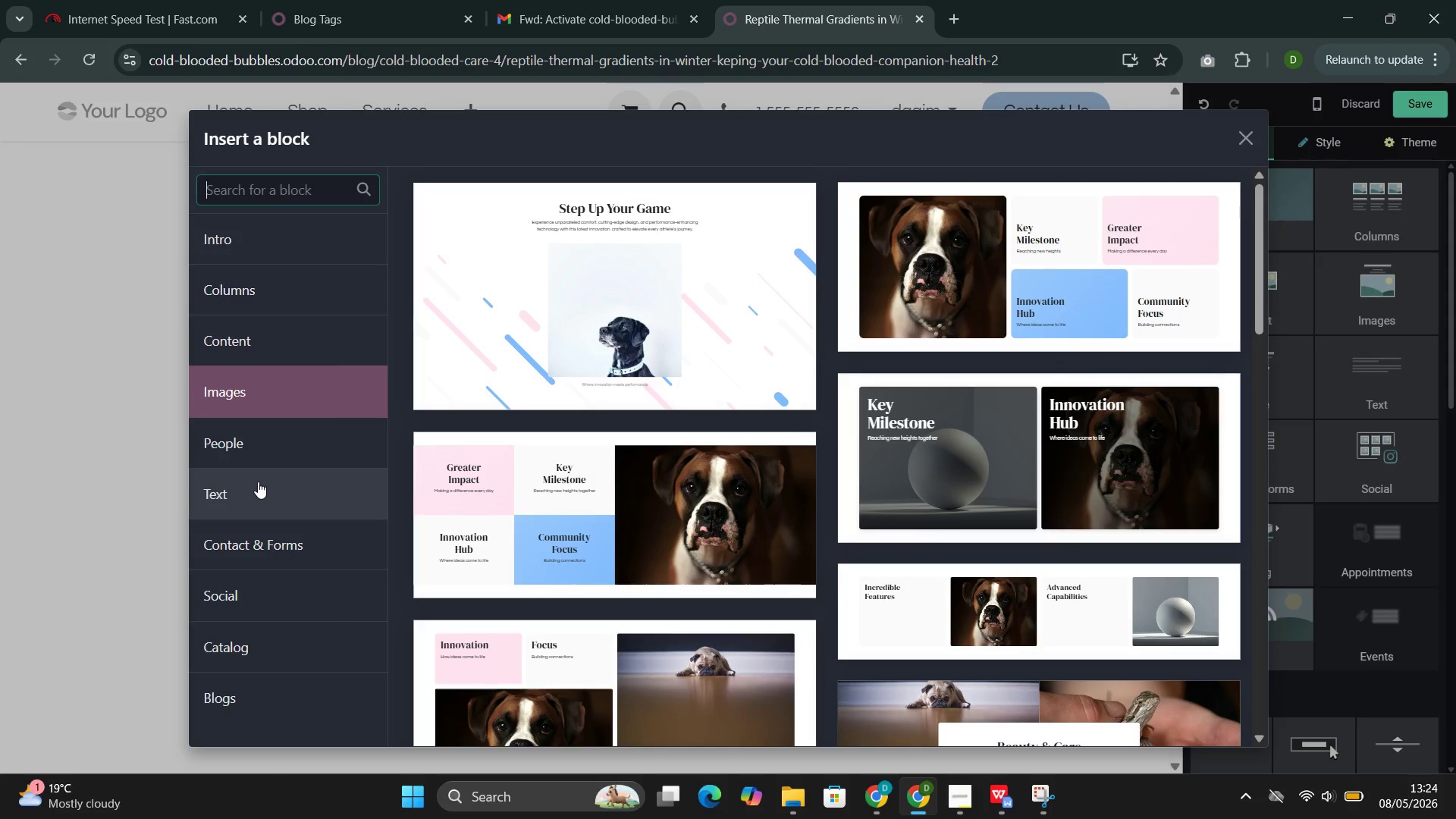 
left_click([959, 309])